 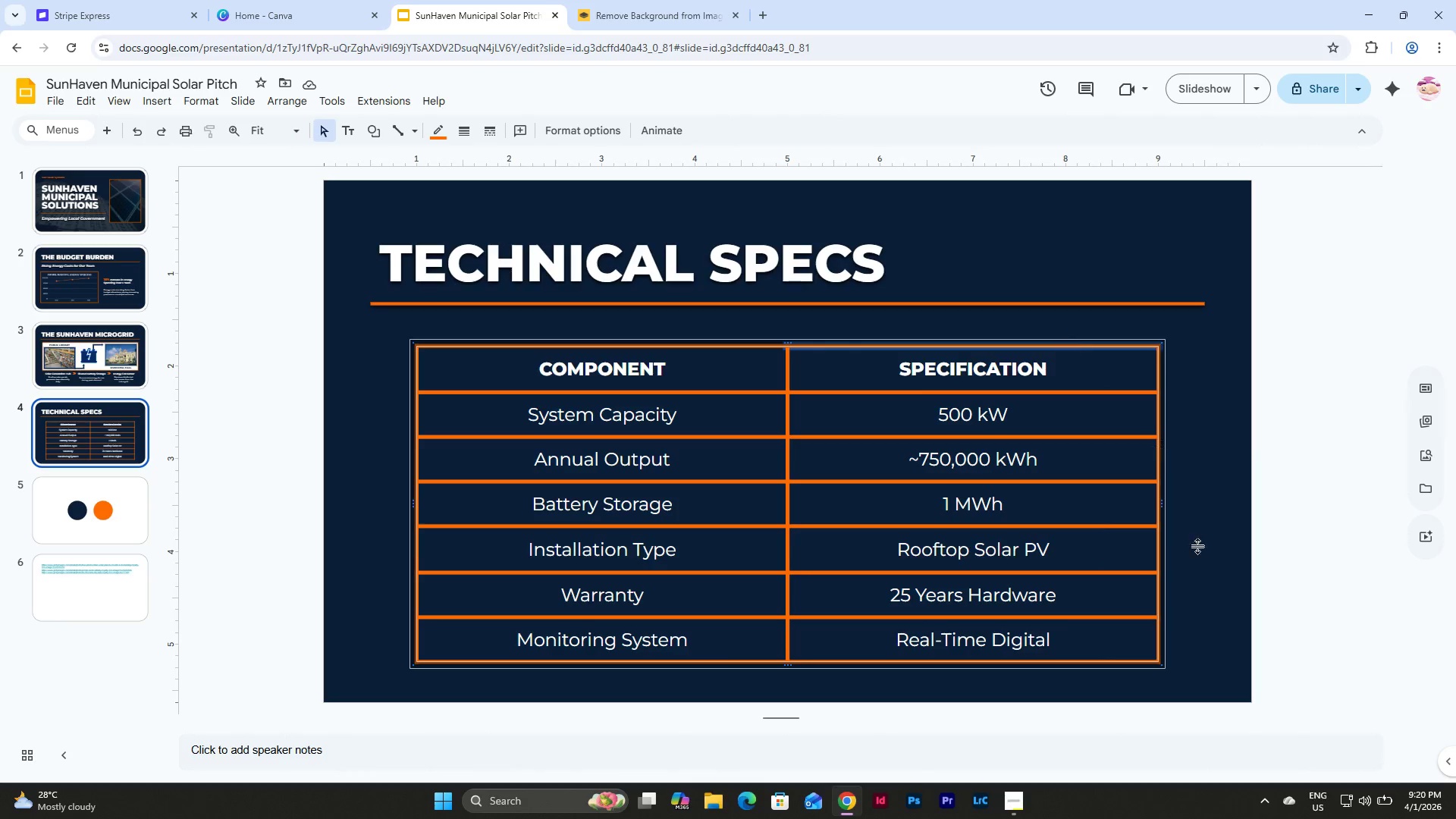 
left_click_drag(start_coordinate=[1163, 666], to_coordinate=[1172, 580])
 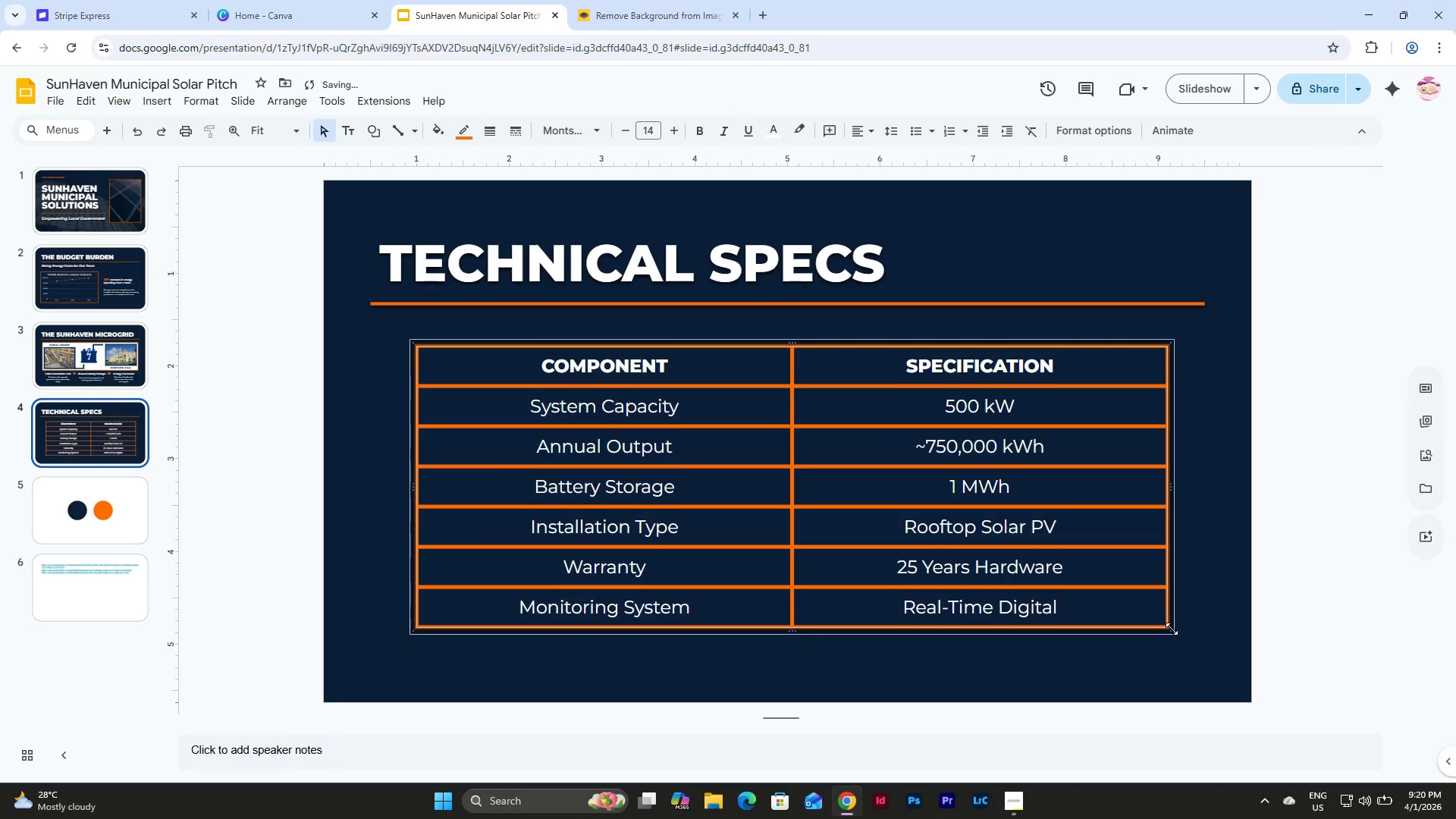 
left_click_drag(start_coordinate=[1171, 629], to_coordinate=[1172, 619])
 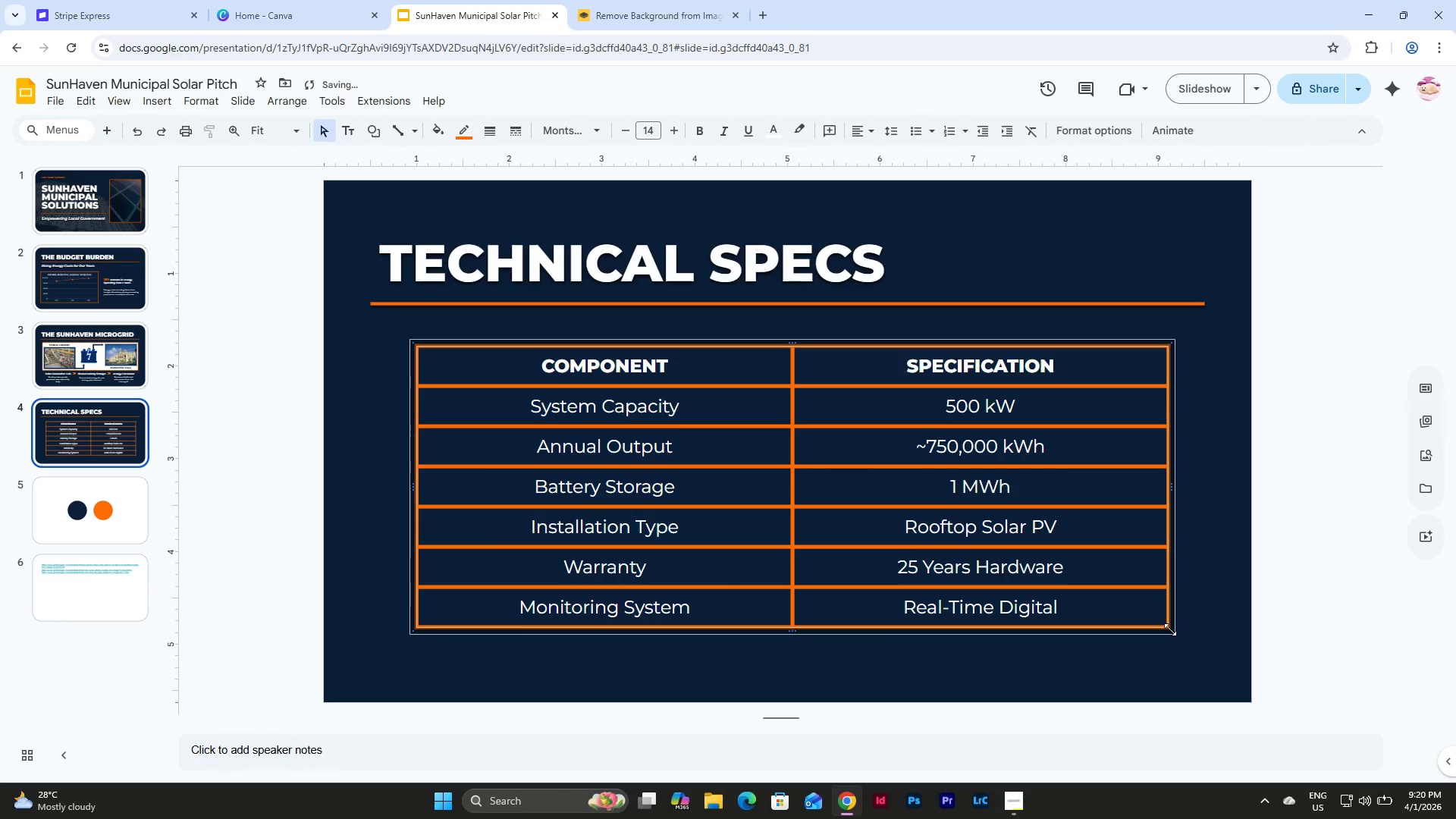 
left_click([1170, 629])
 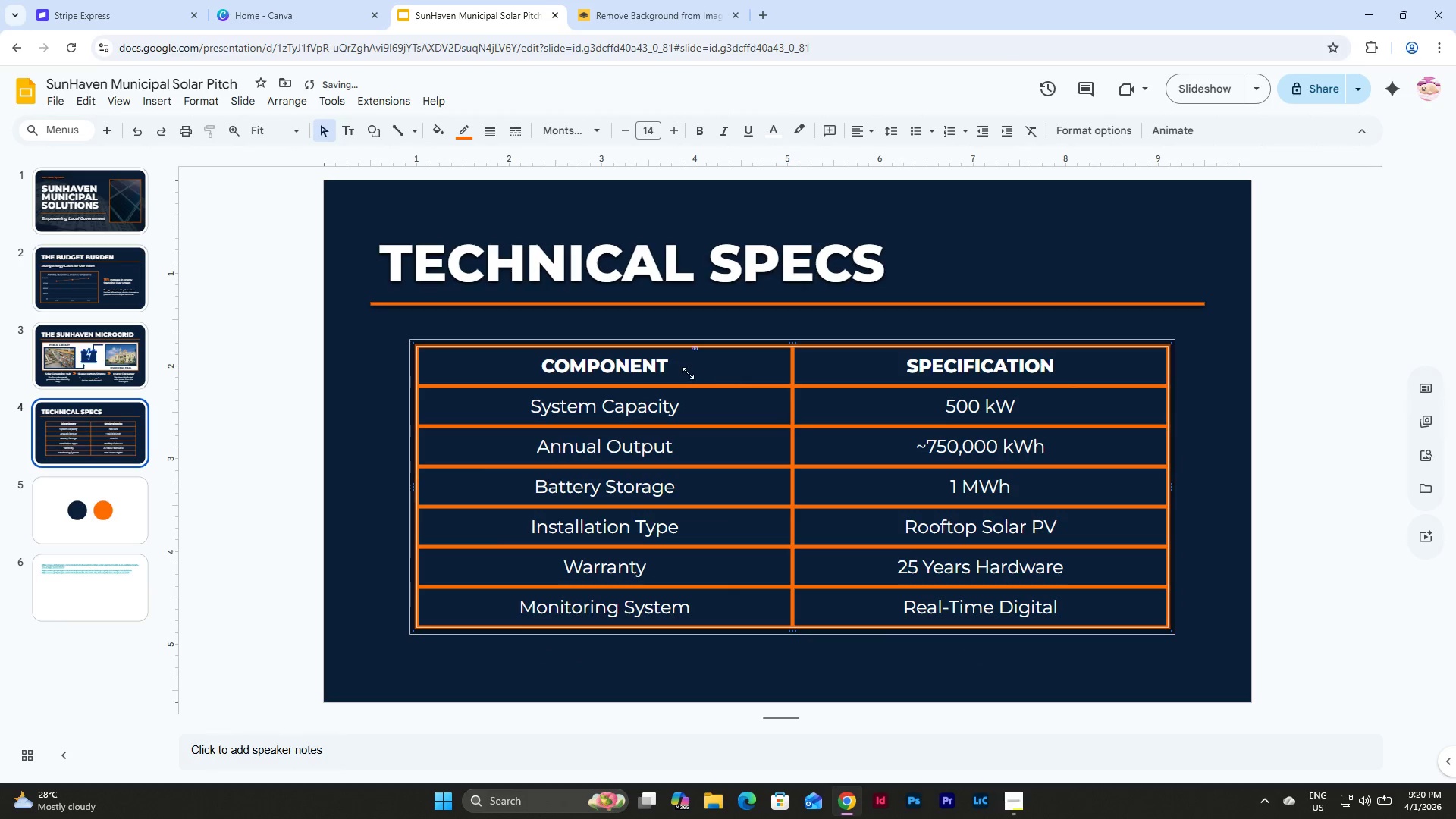 
left_click([688, 373])
 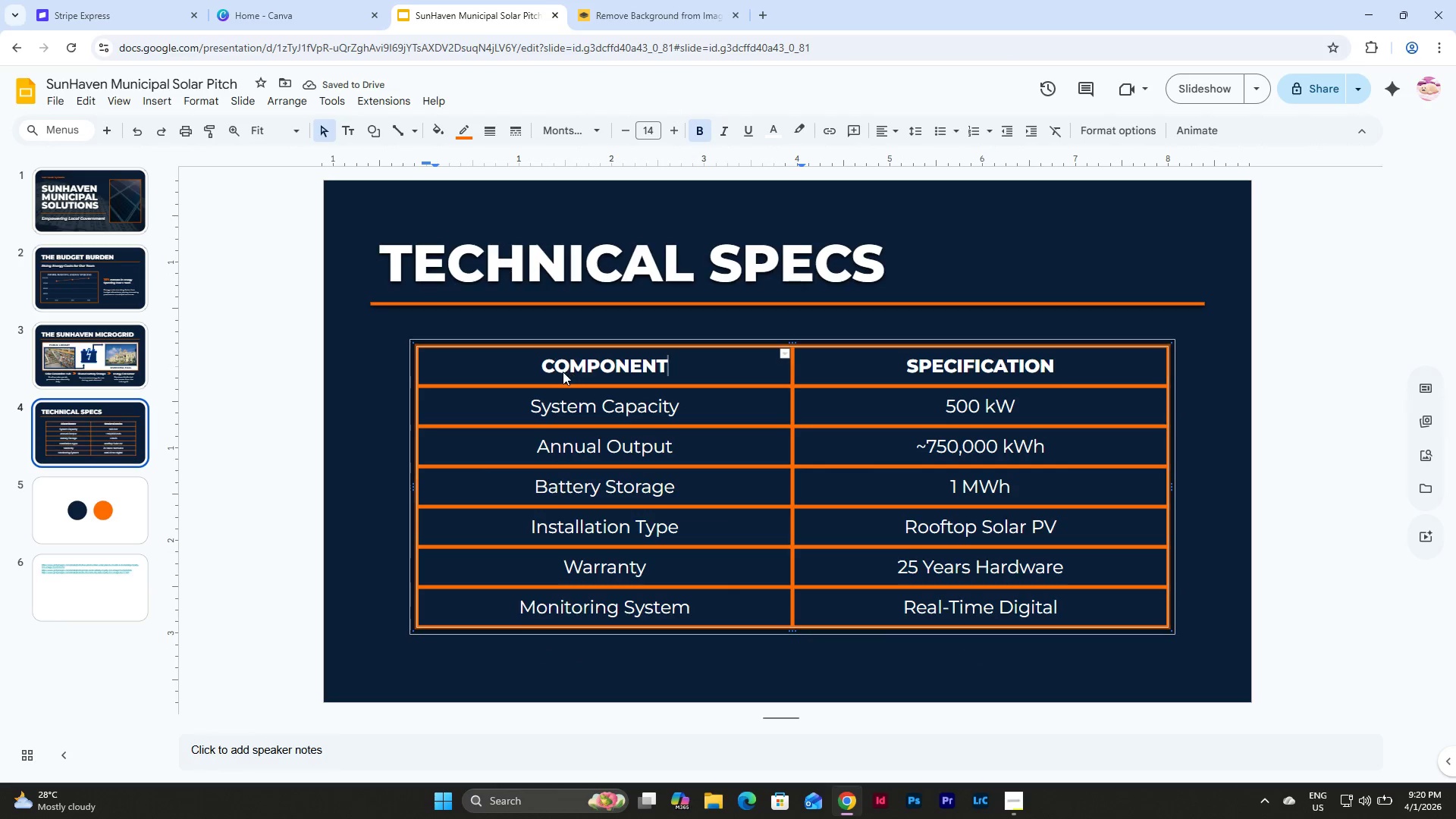 
left_click_drag(start_coordinate=[554, 368], to_coordinate=[888, 374])
 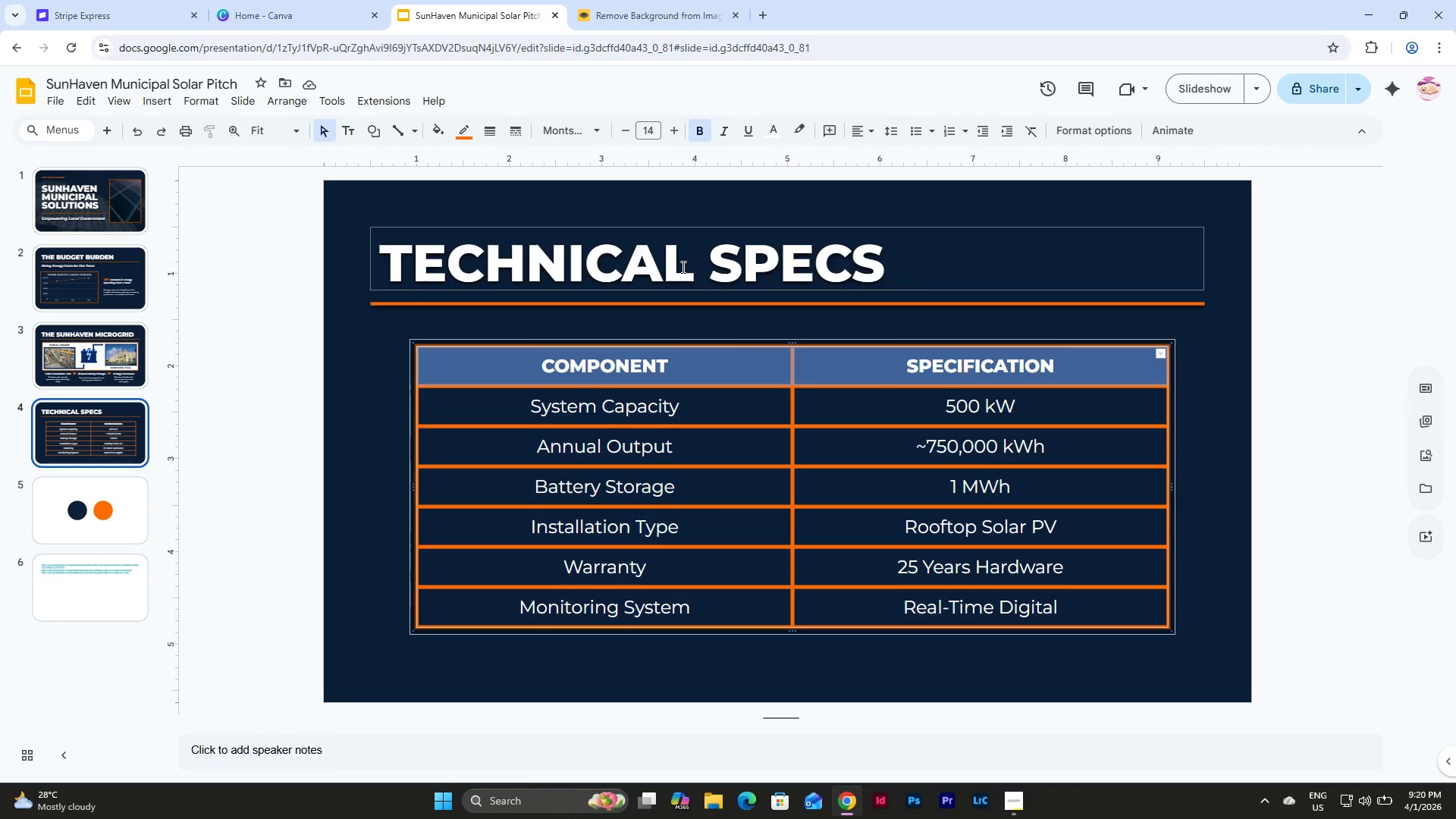 
left_click([560, 411])
 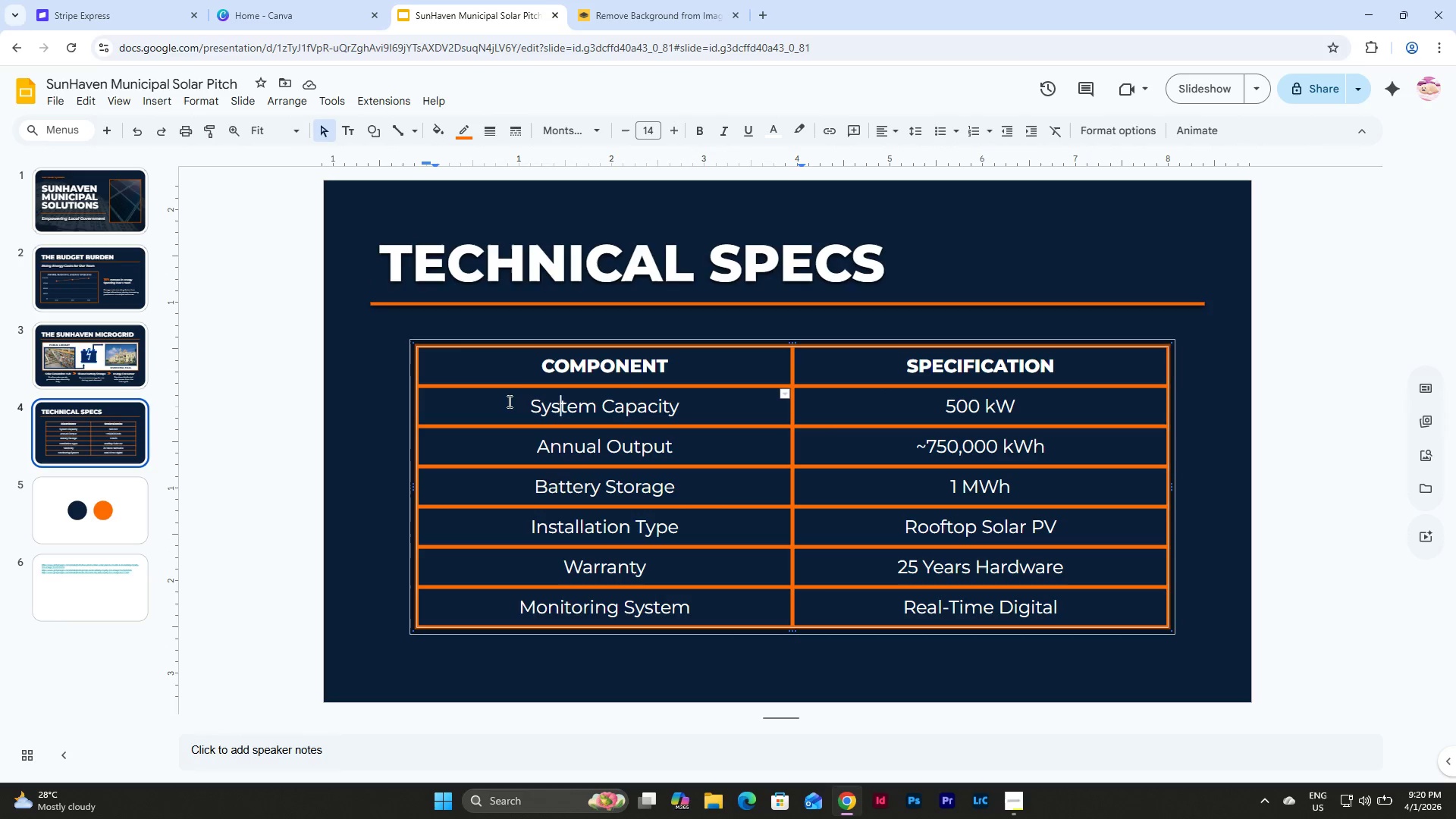 
left_click_drag(start_coordinate=[508, 401], to_coordinate=[1009, 602])
 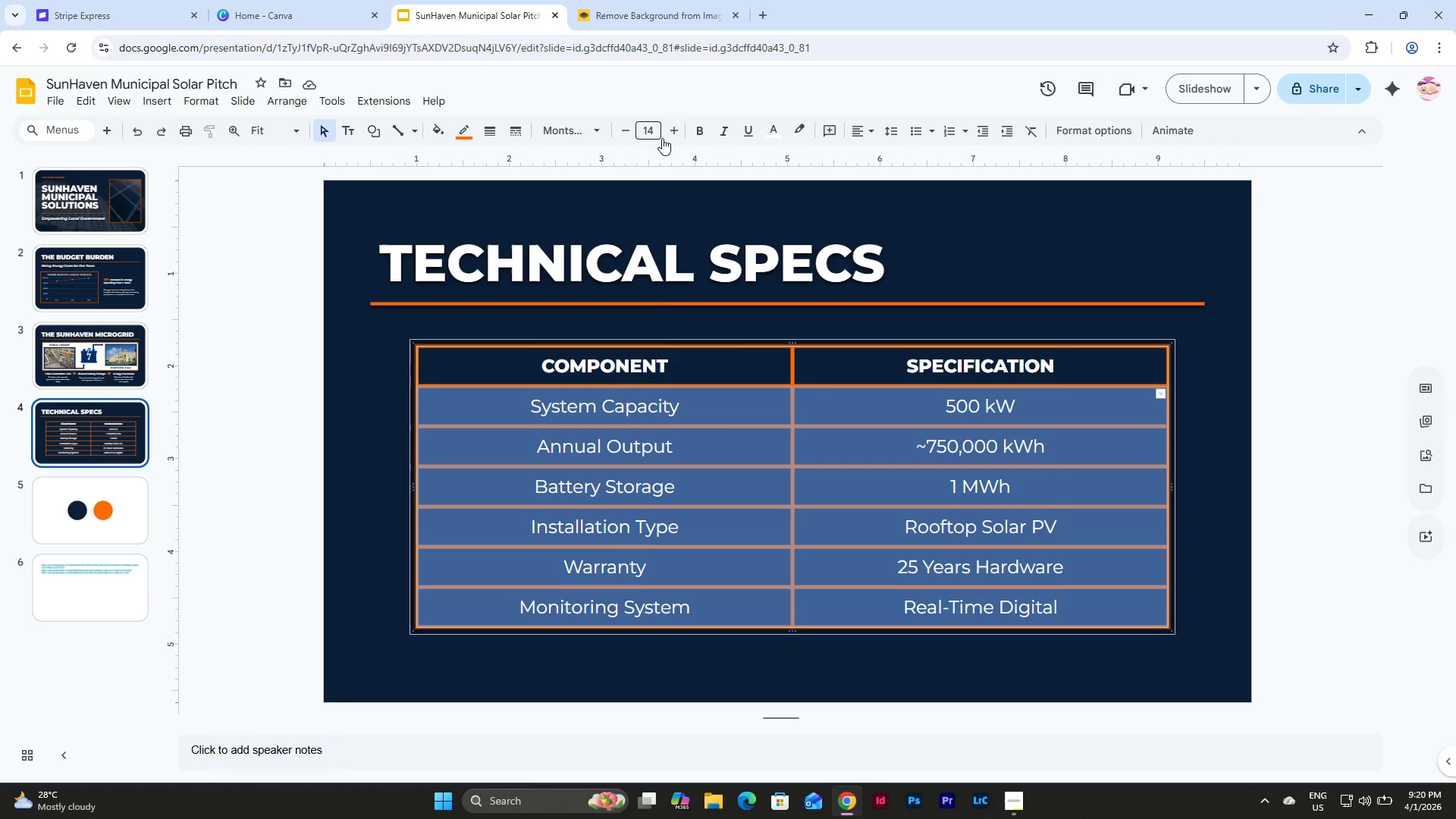 
left_click_drag(start_coordinate=[657, 134], to_coordinate=[647, 135])
 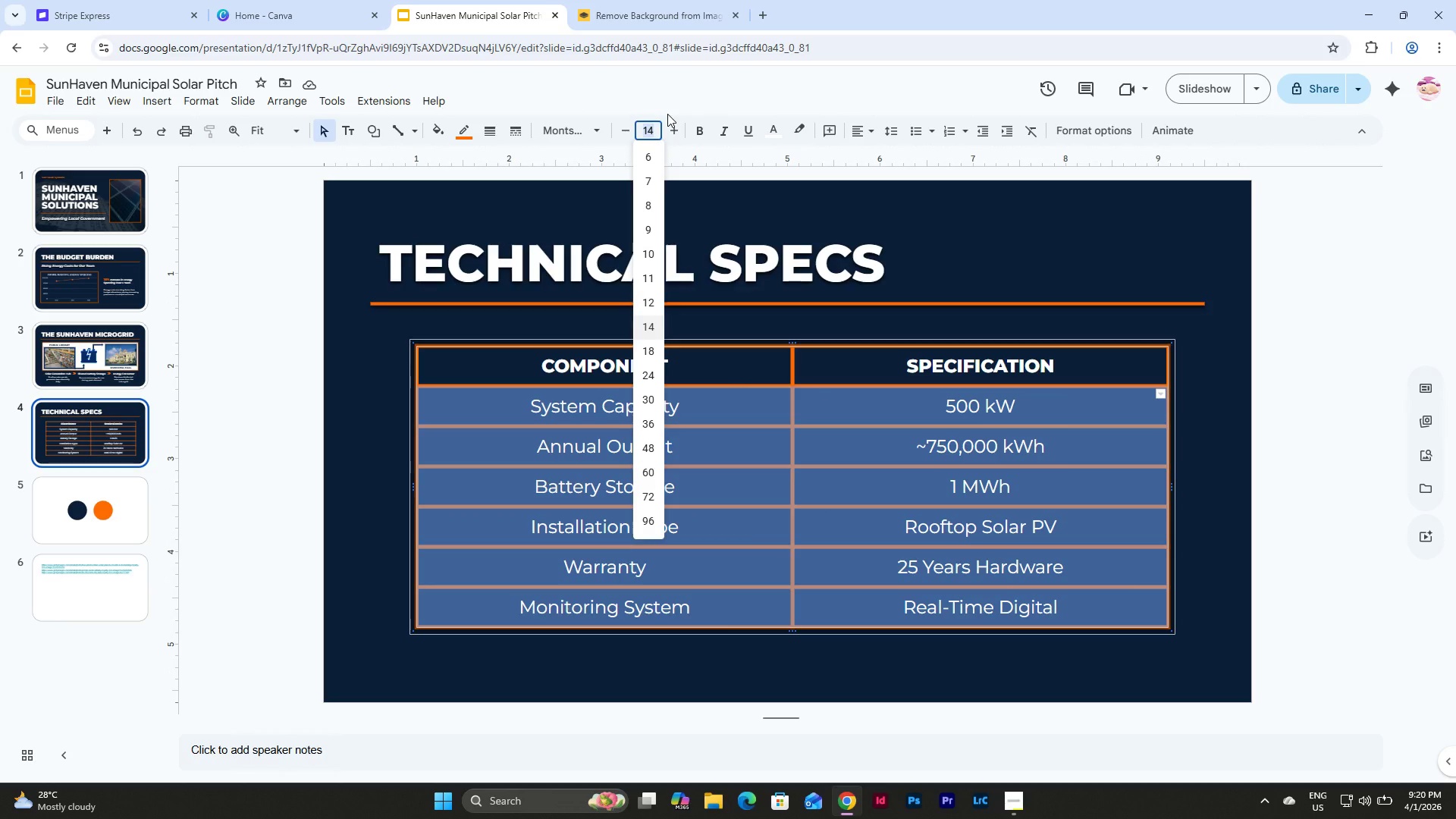 
key(Numpad1)
 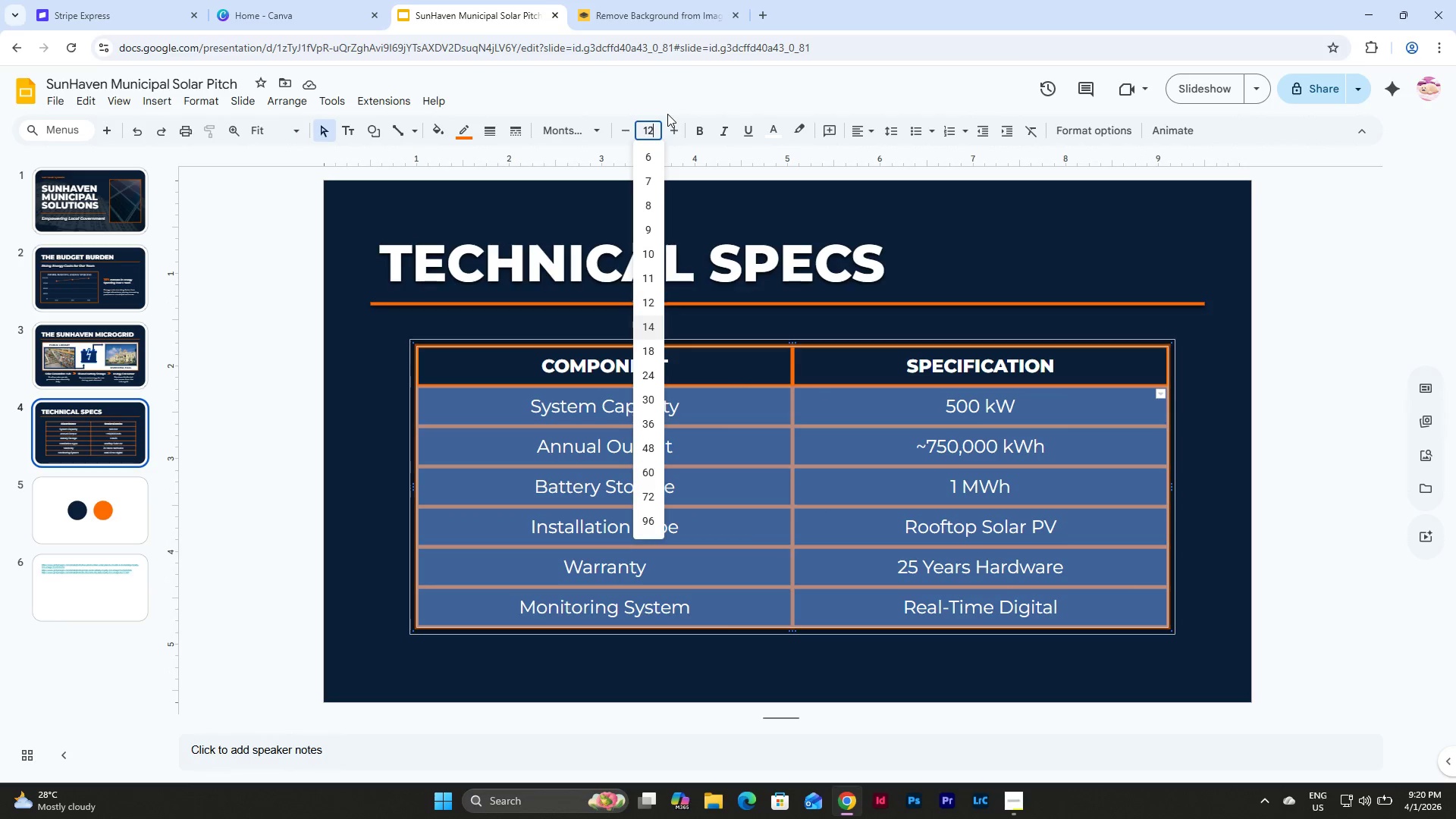 
key(Numpad2)
 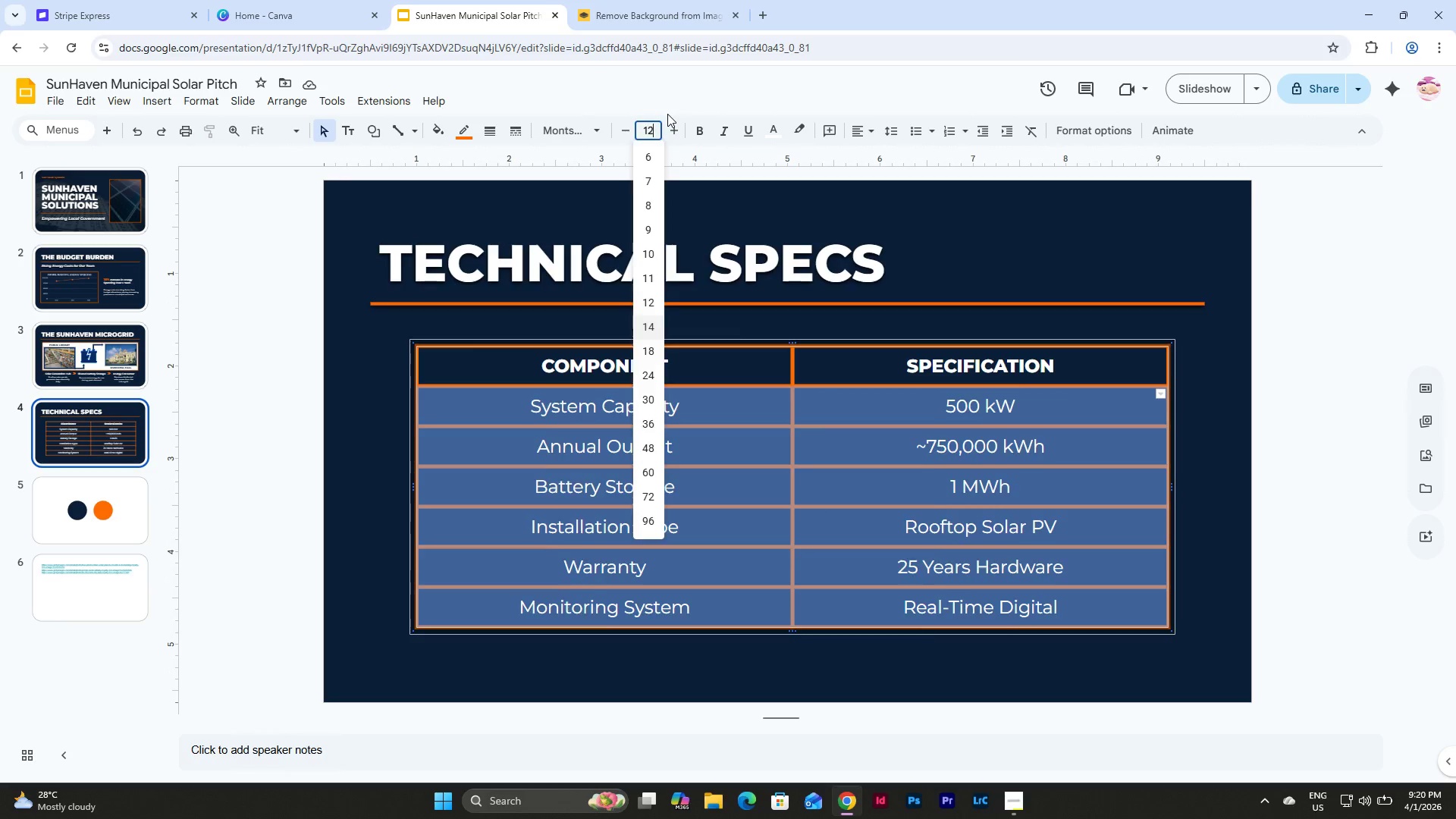 
key(NumpadEnter)
 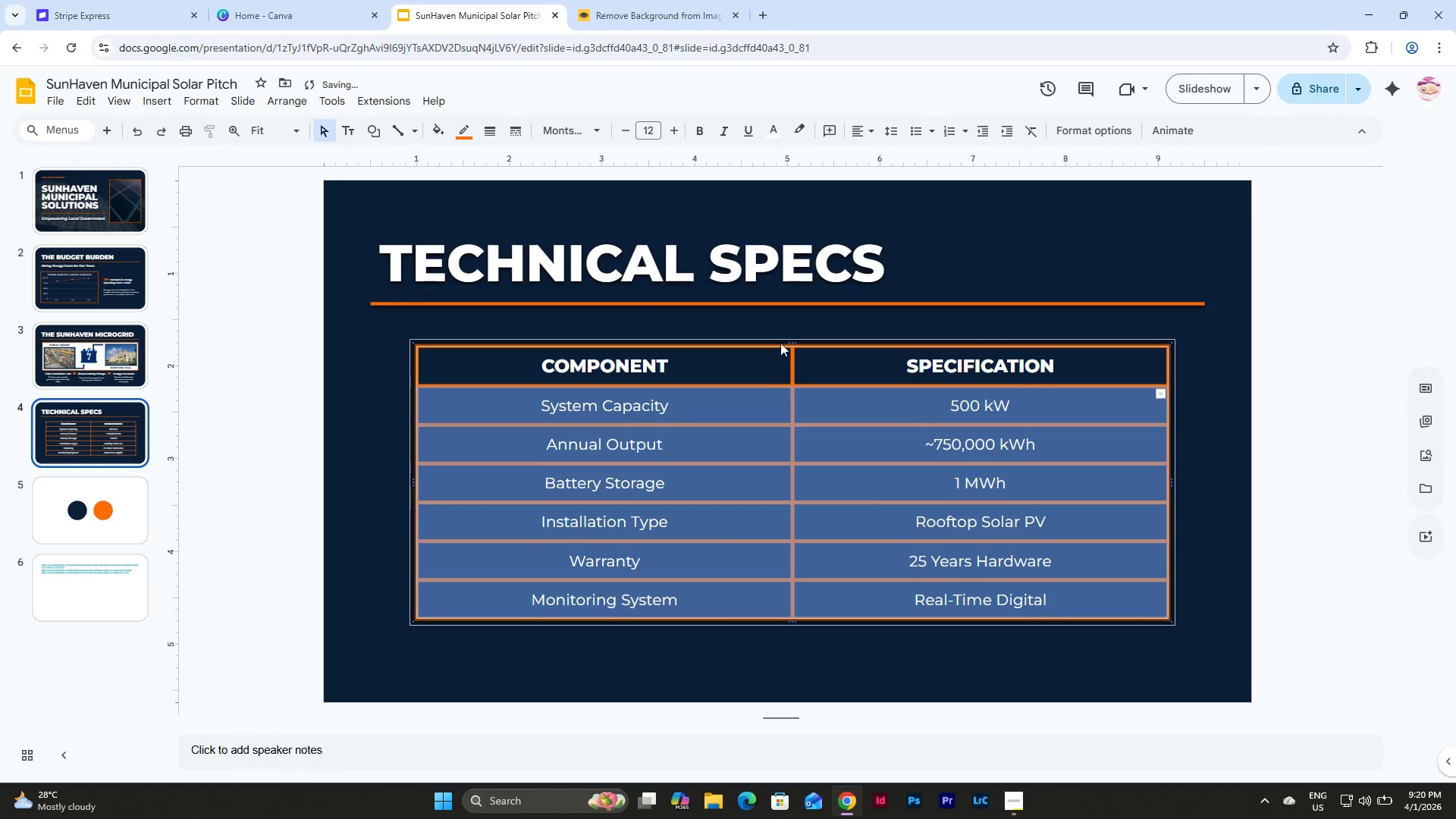 
left_click([673, 384])
 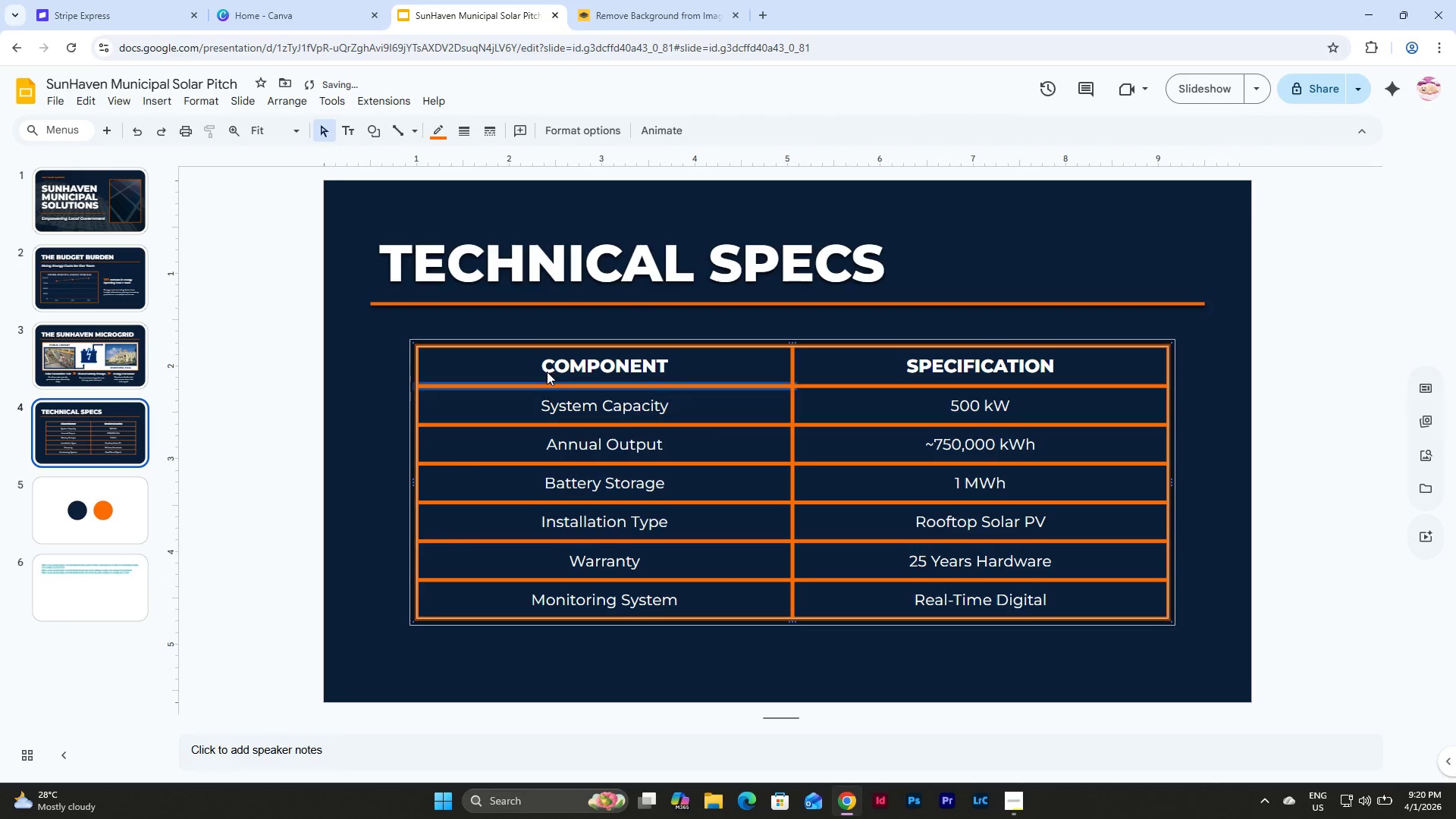 
left_click([547, 371])
 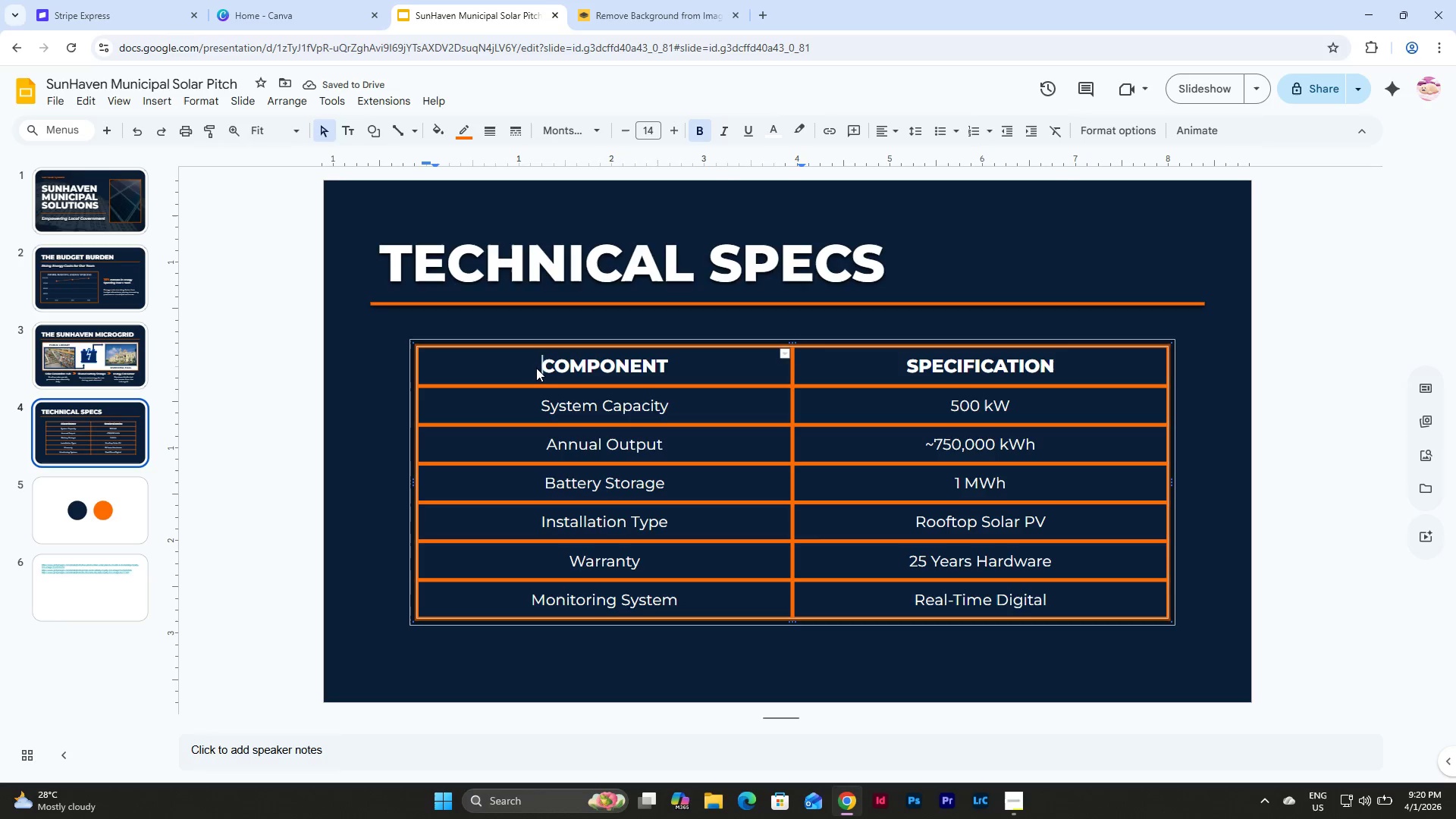 
left_click_drag(start_coordinate=[535, 368], to_coordinate=[950, 373])